 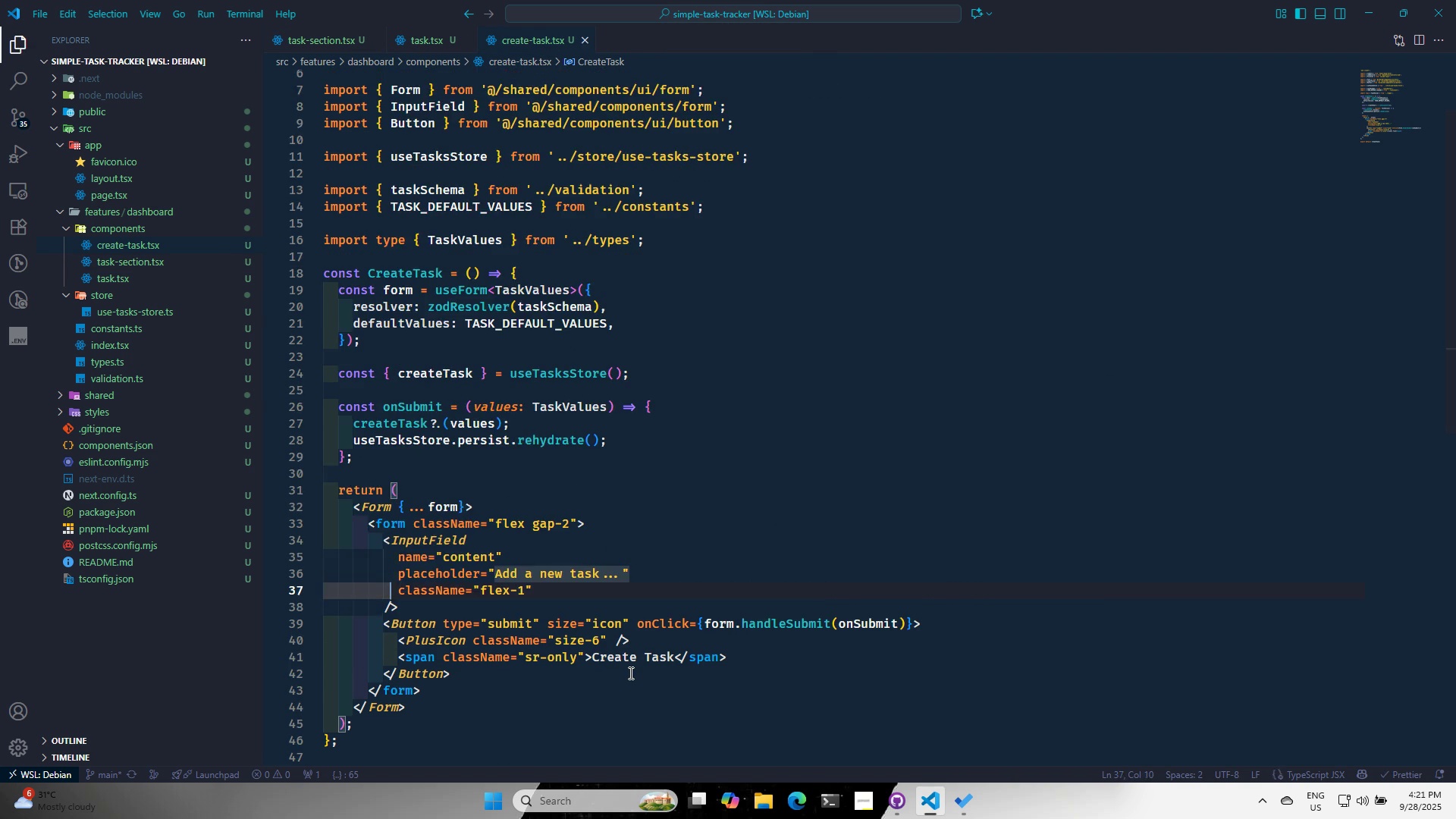 
key(Control+S)
 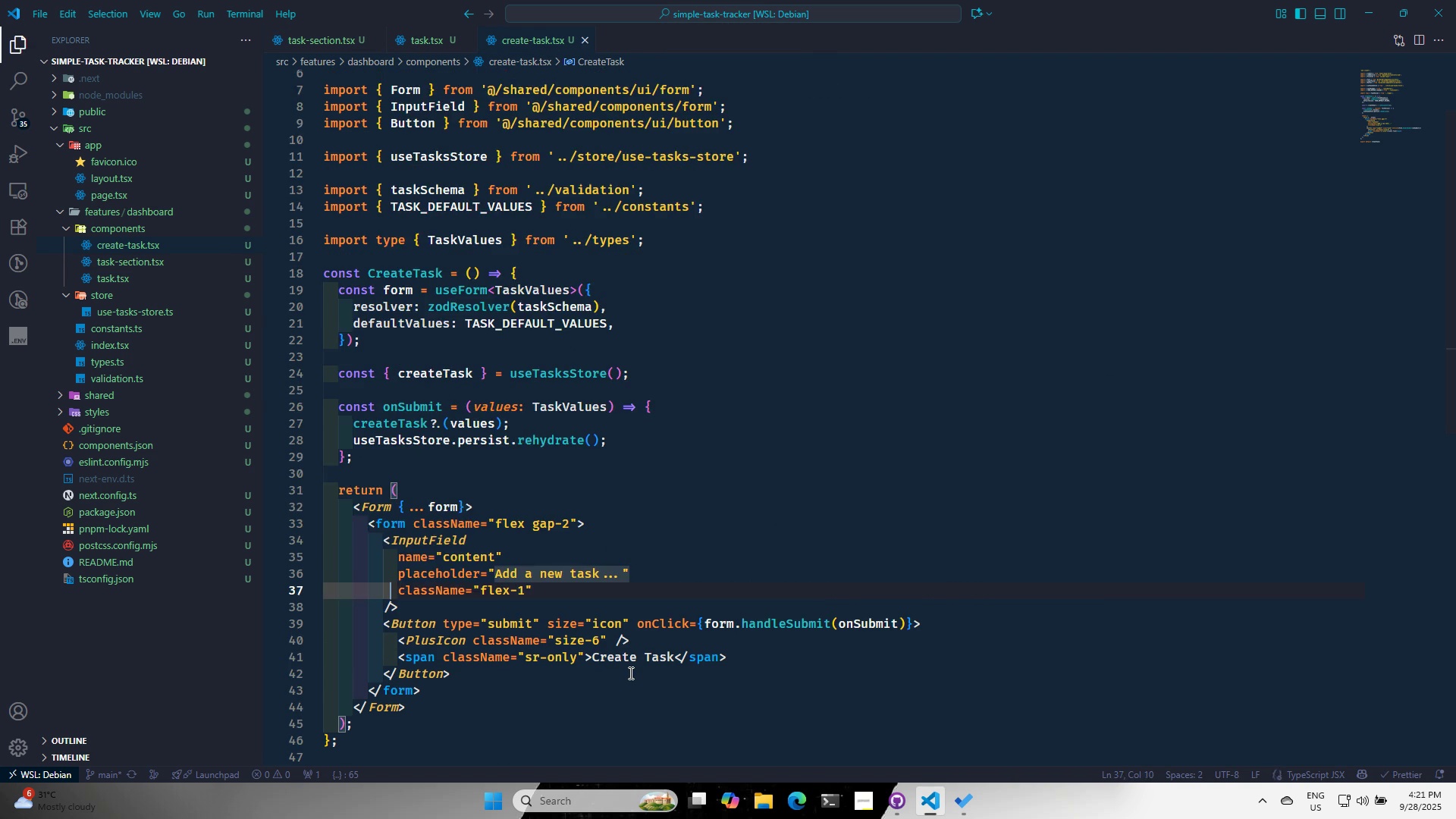 
key(Alt+AltLeft)
 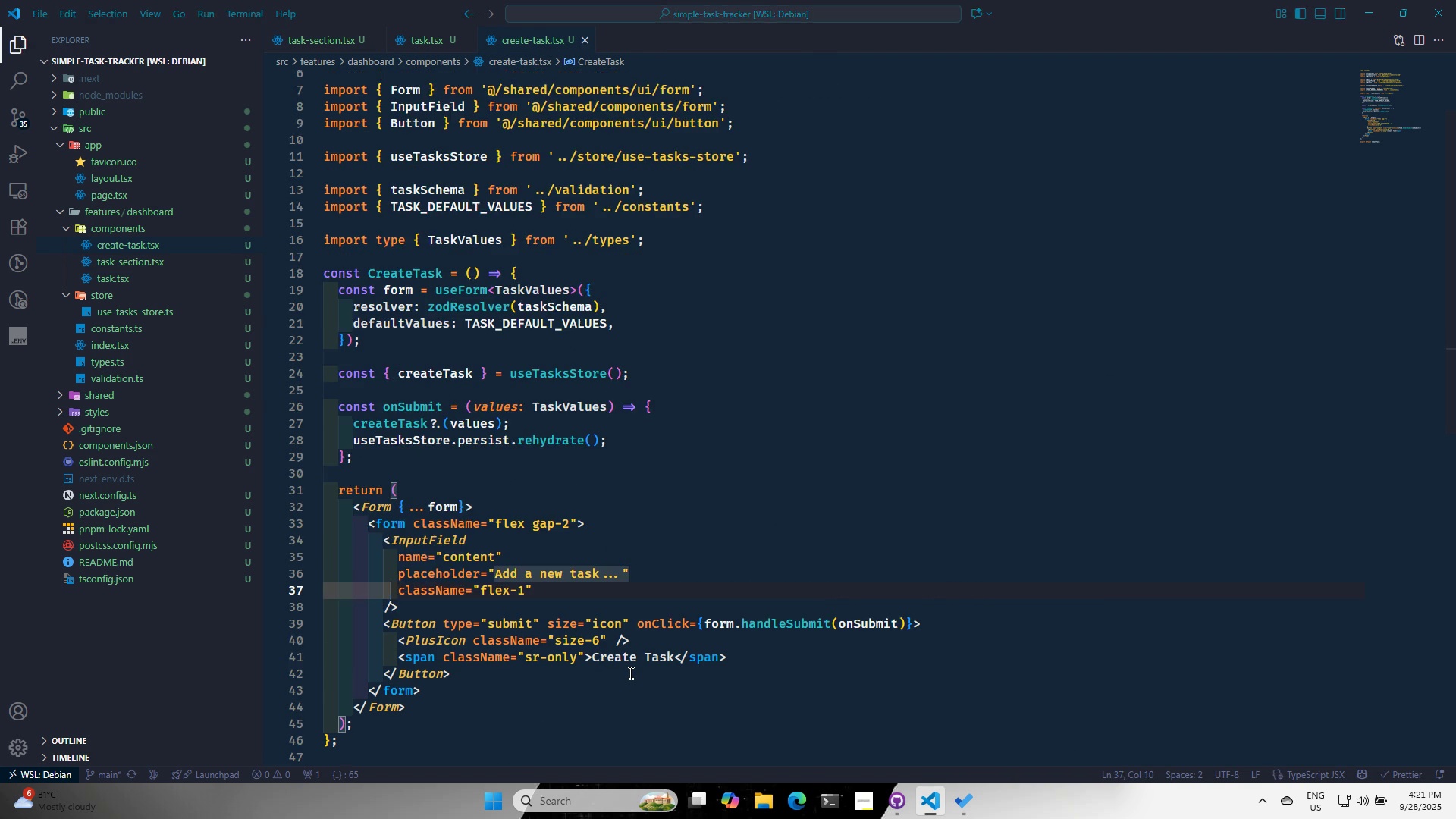 
key(Alt+Tab)
 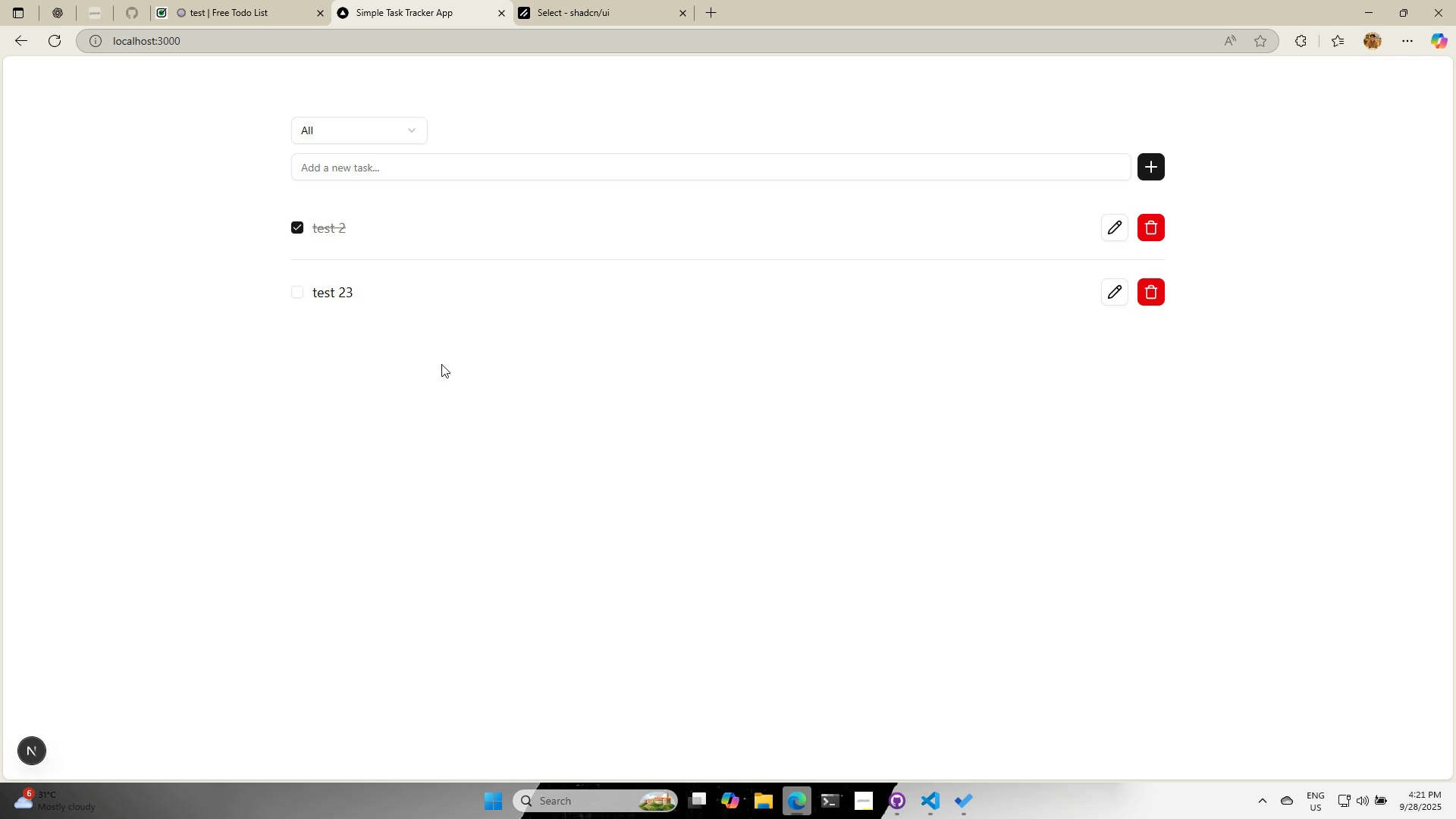 
left_click([479, 381])
 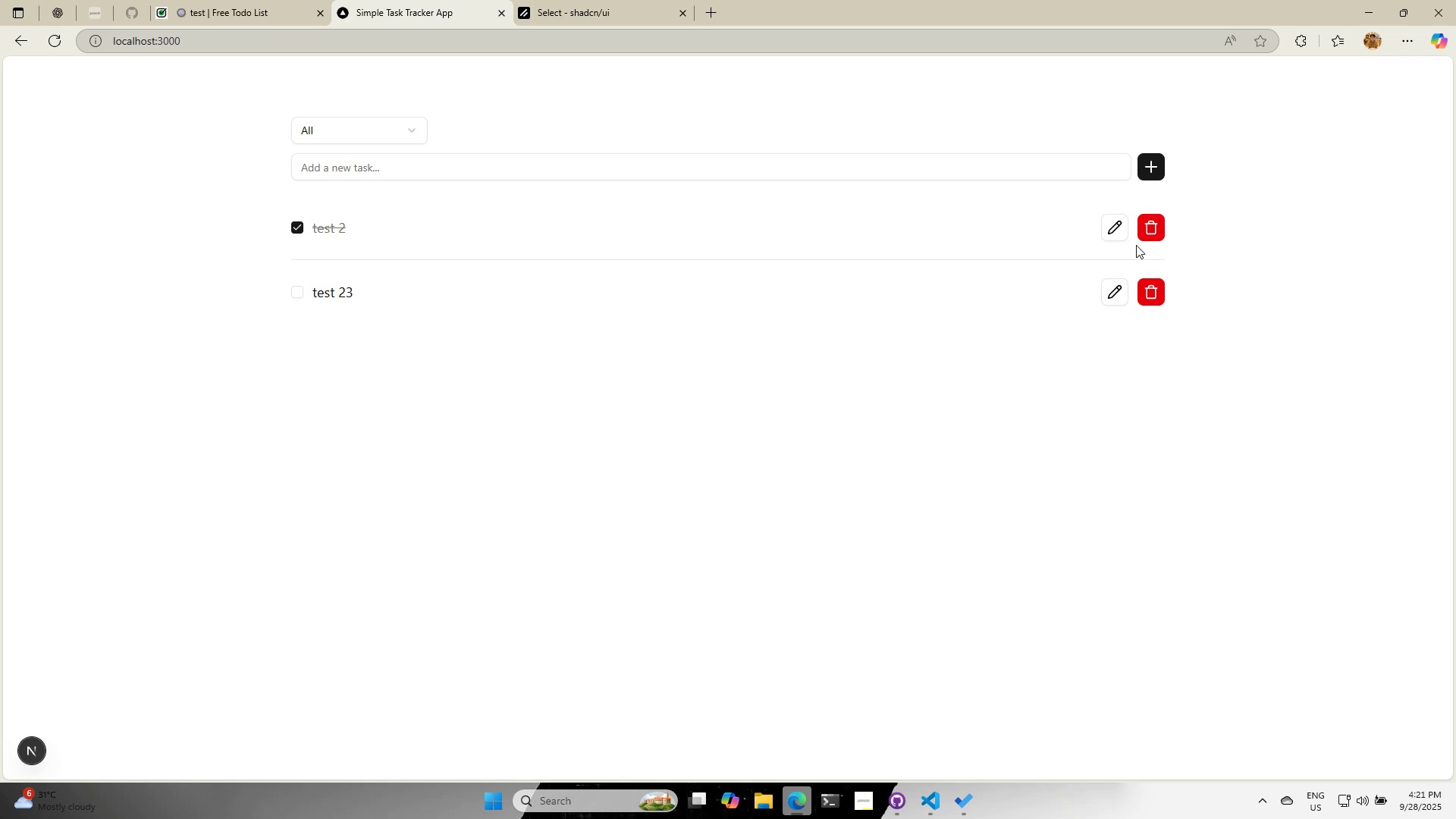 
left_click([1118, 228])
 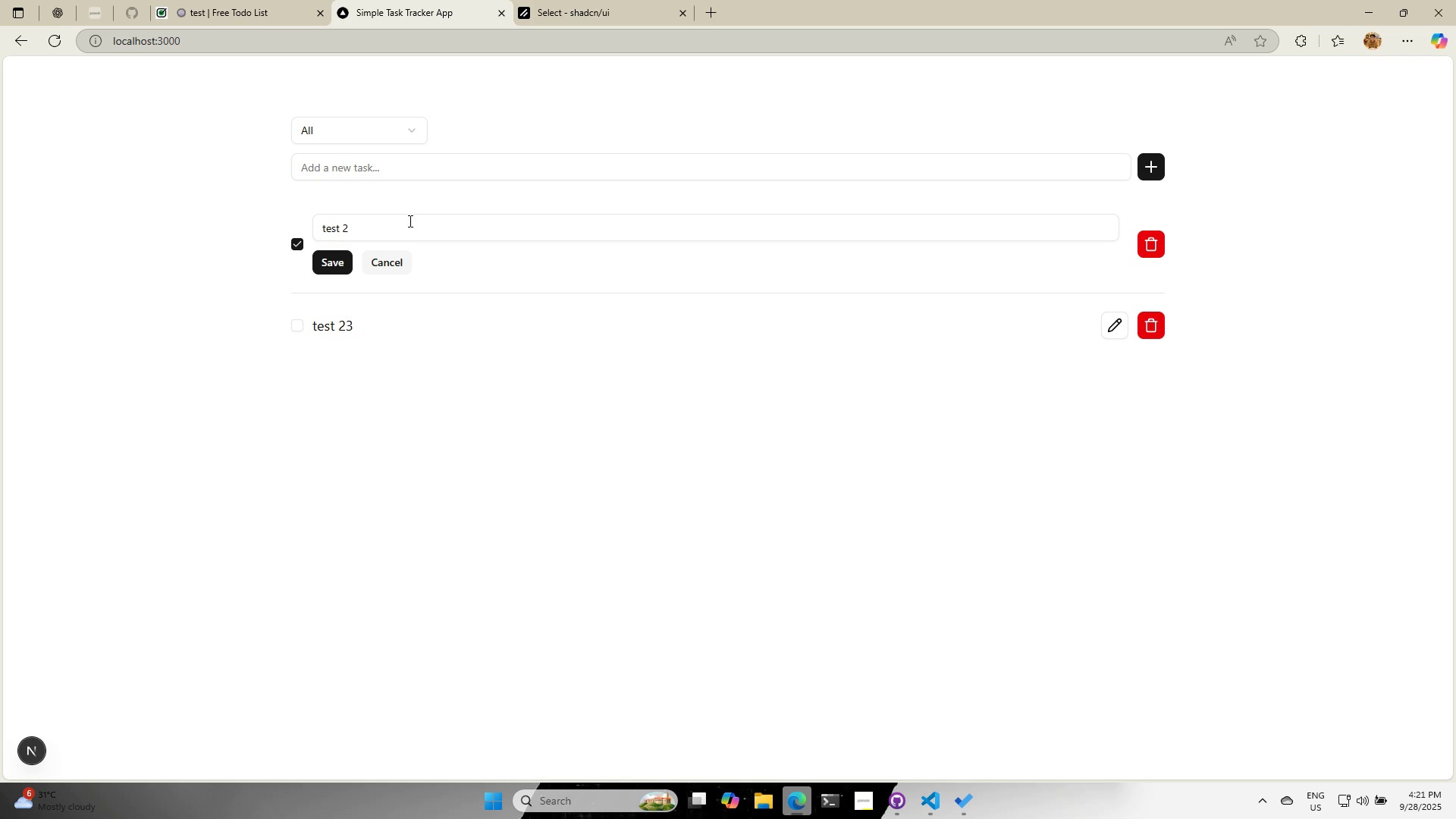 
left_click([408, 221])
 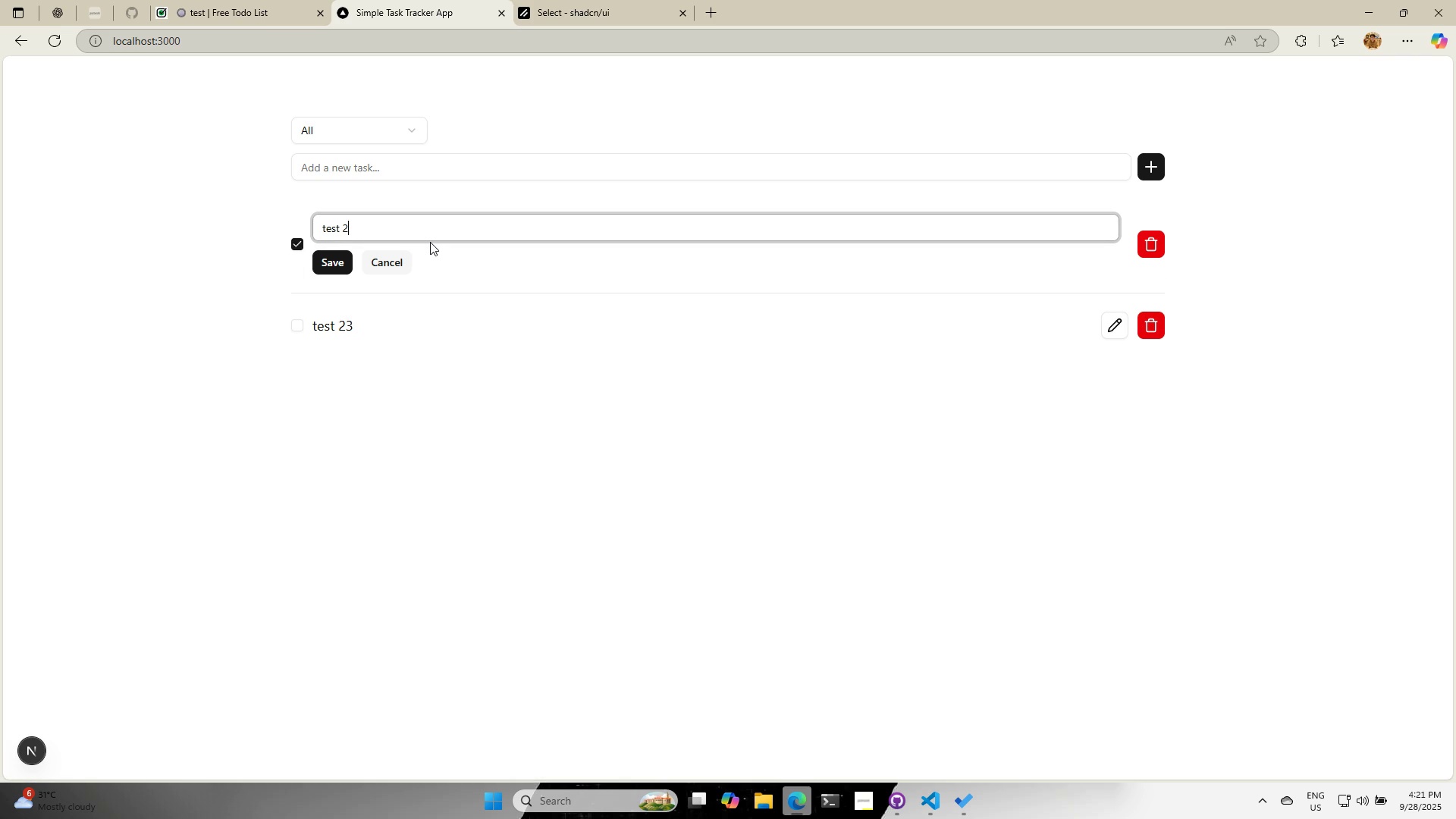 
type( edit)
 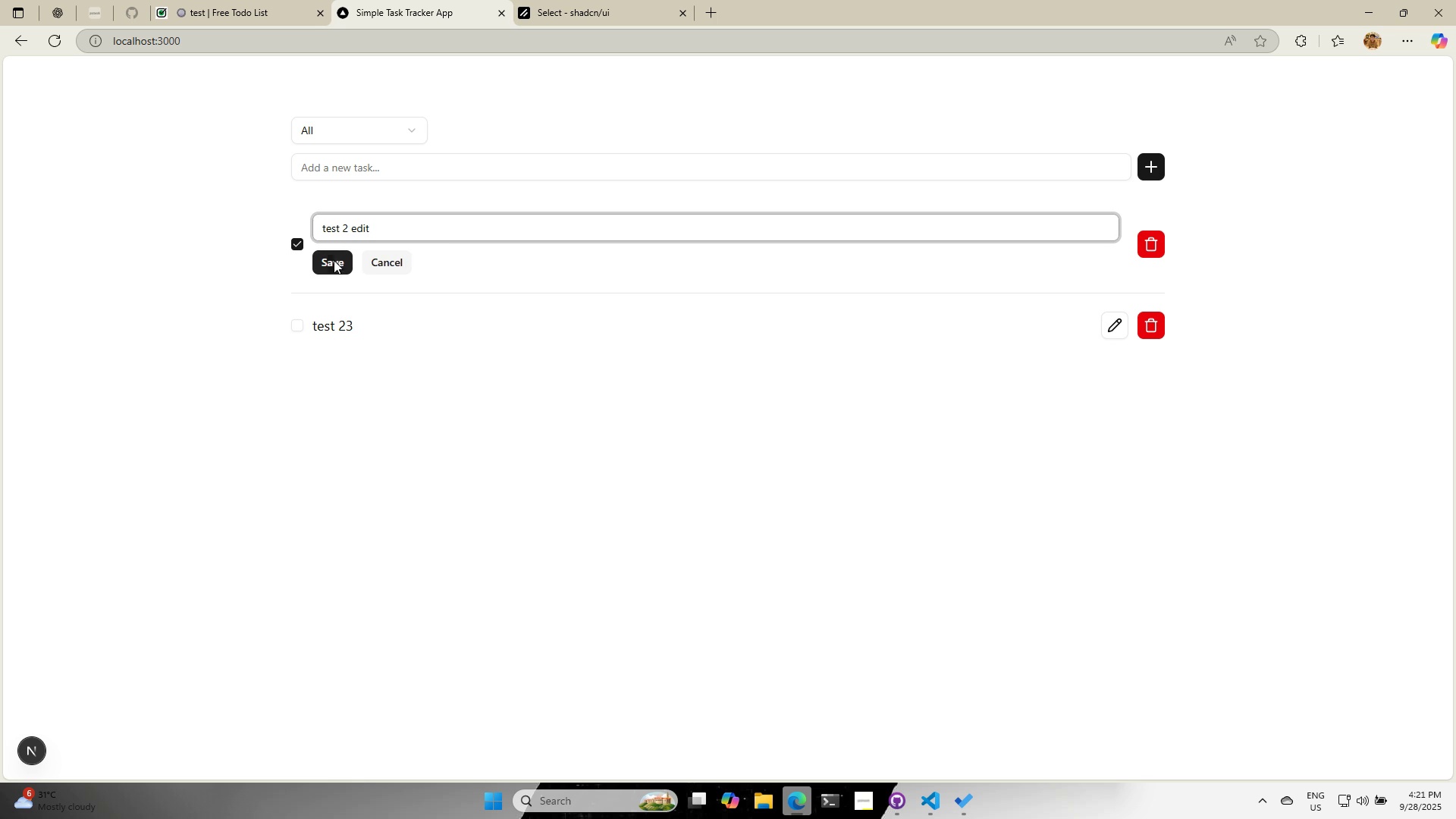 
left_click([328, 261])